 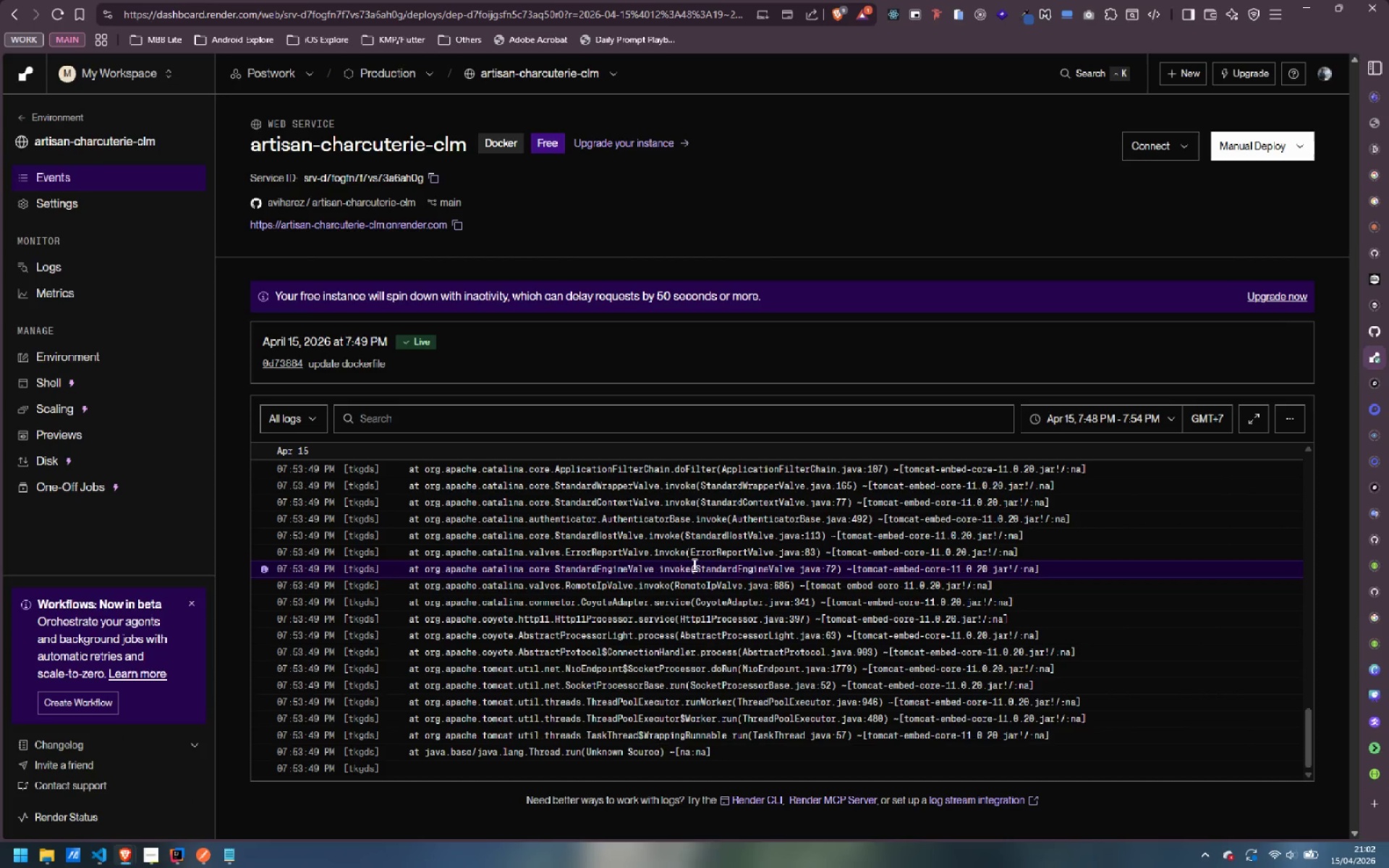 
scroll: coordinate [695, 566], scroll_direction: down, amount: 11.0
 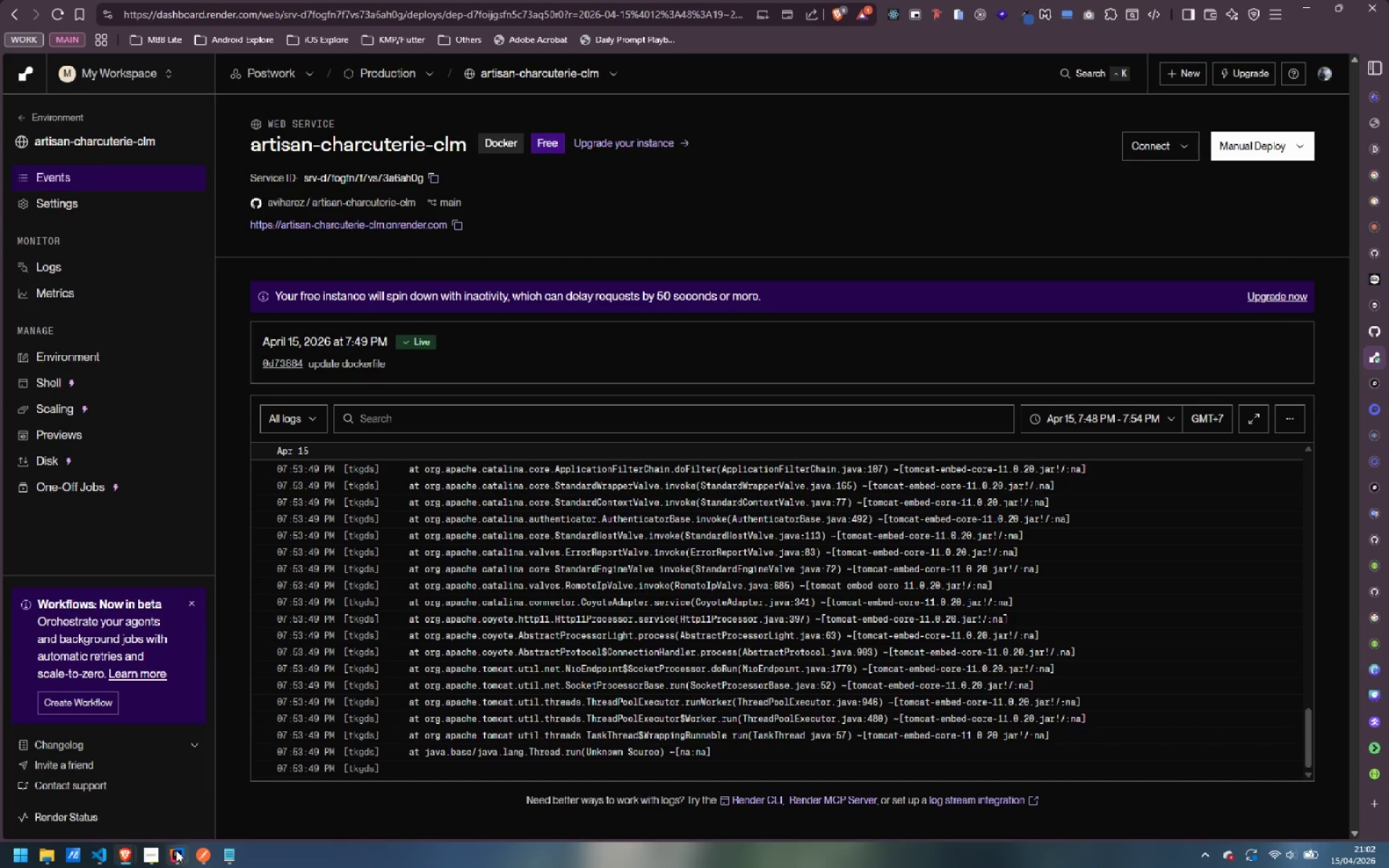 
mouse_move([197, 848])
 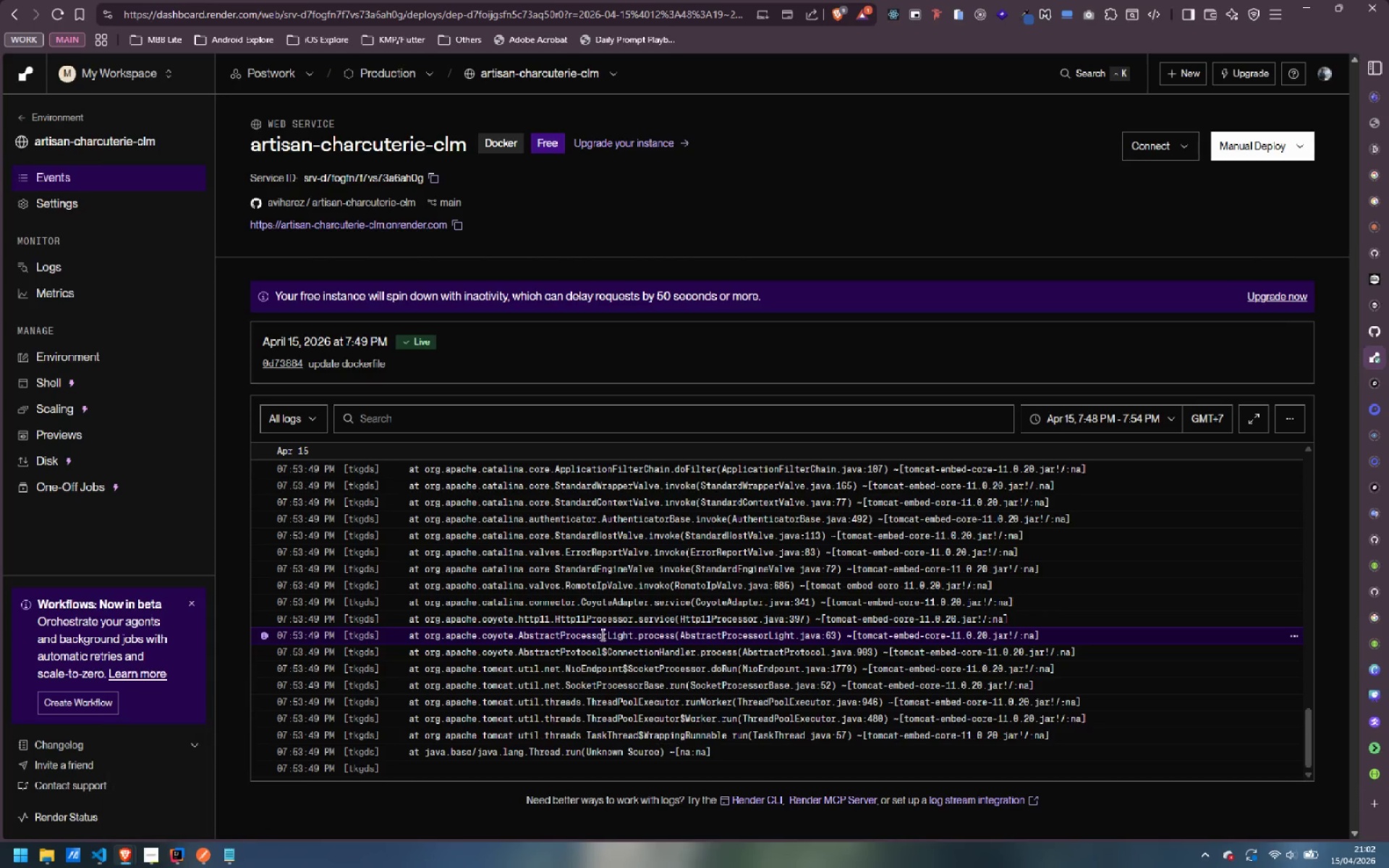 
scroll: coordinate [601, 634], scroll_direction: down, amount: 6.0
 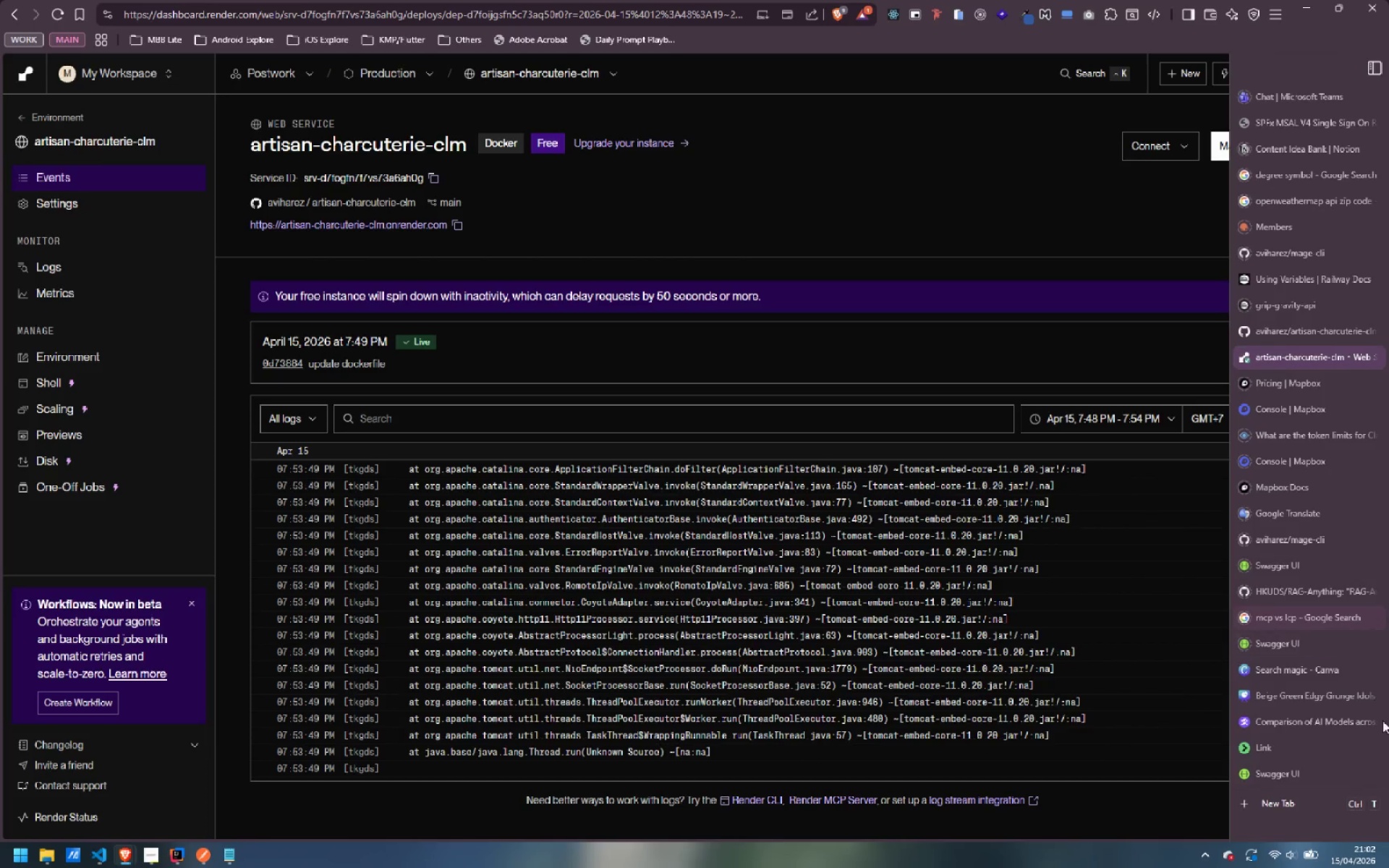 
left_click([1324, 775])
 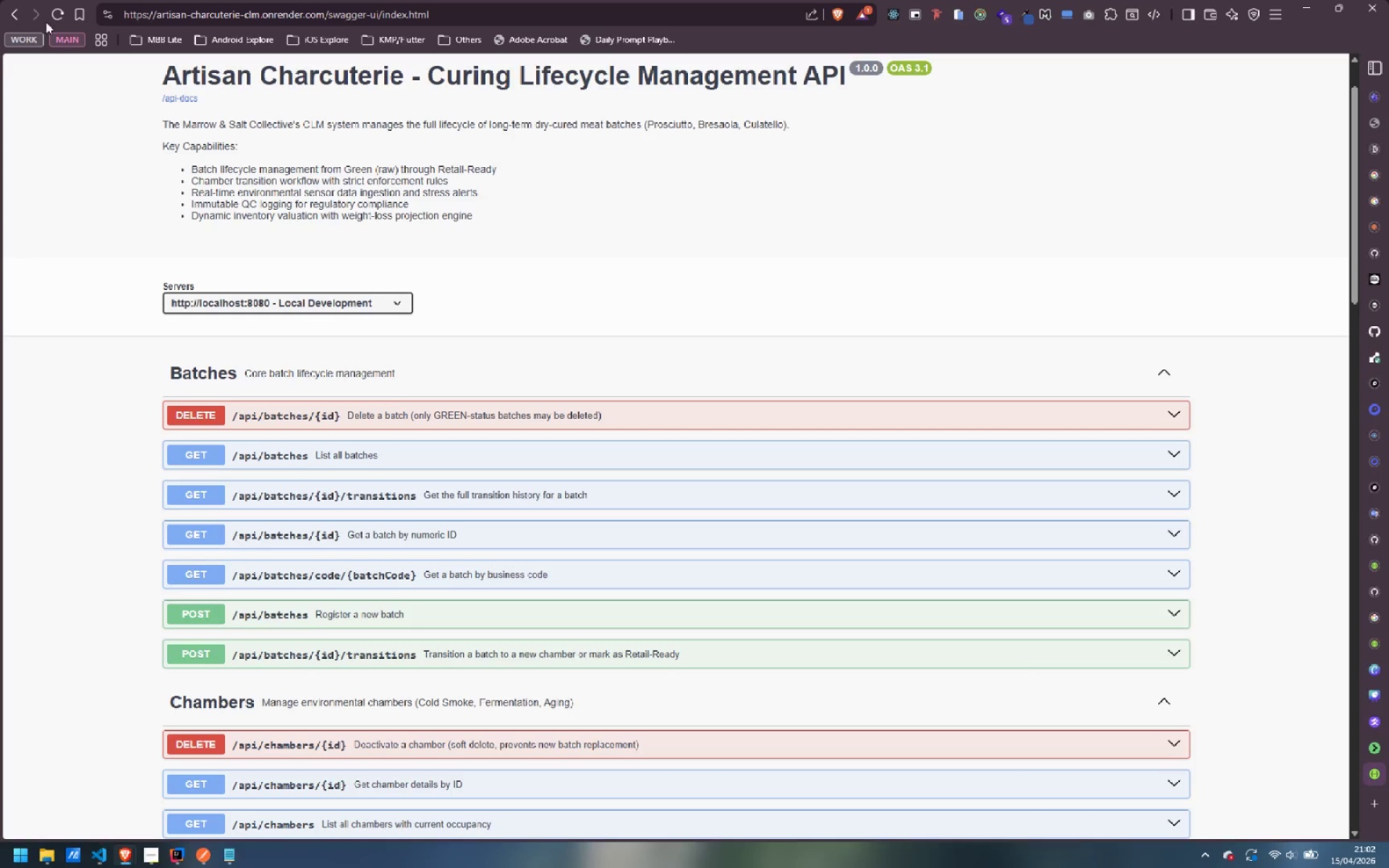 
left_click([57, 13])
 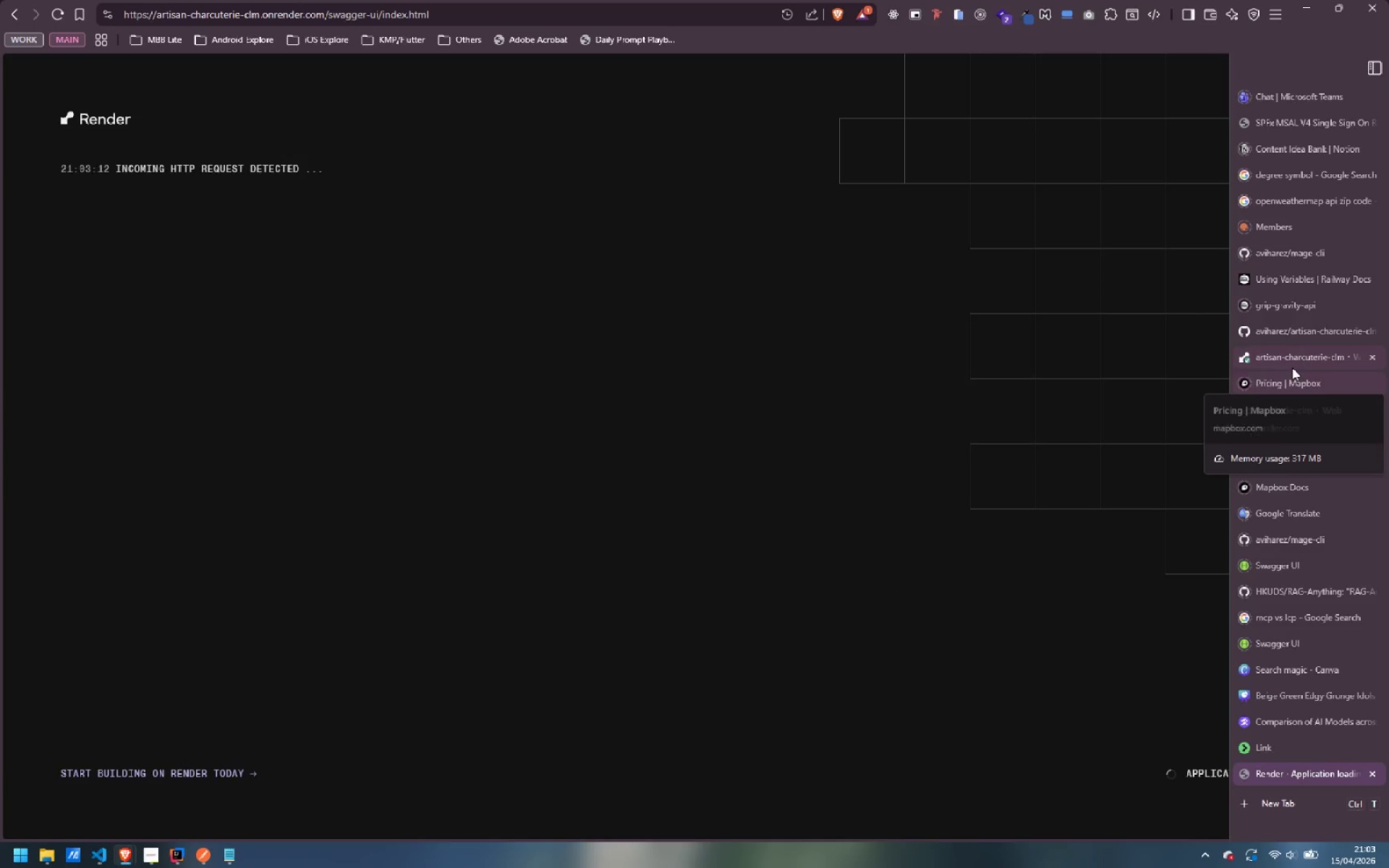 
wait(62.92)
 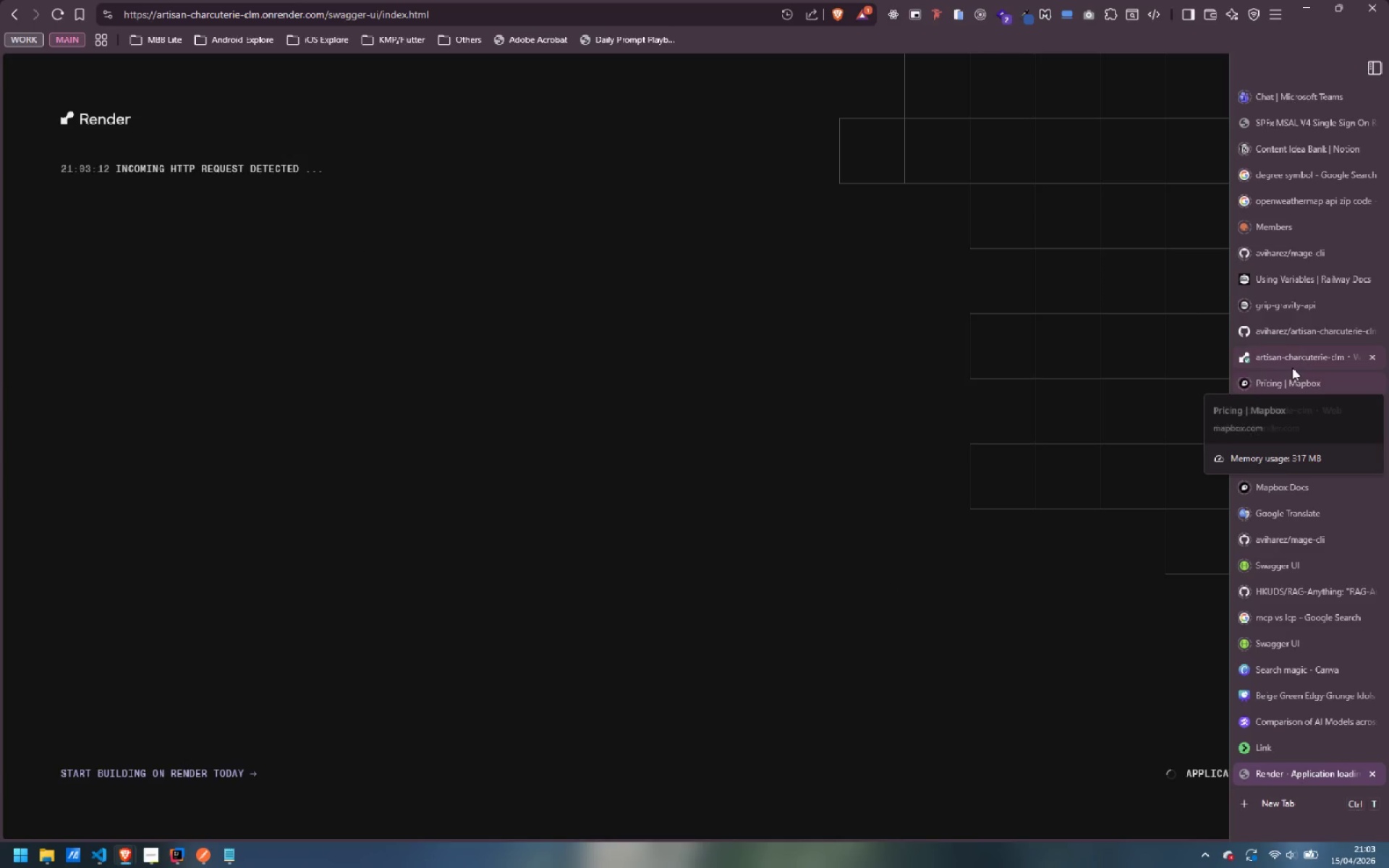 
left_click([1297, 354])
 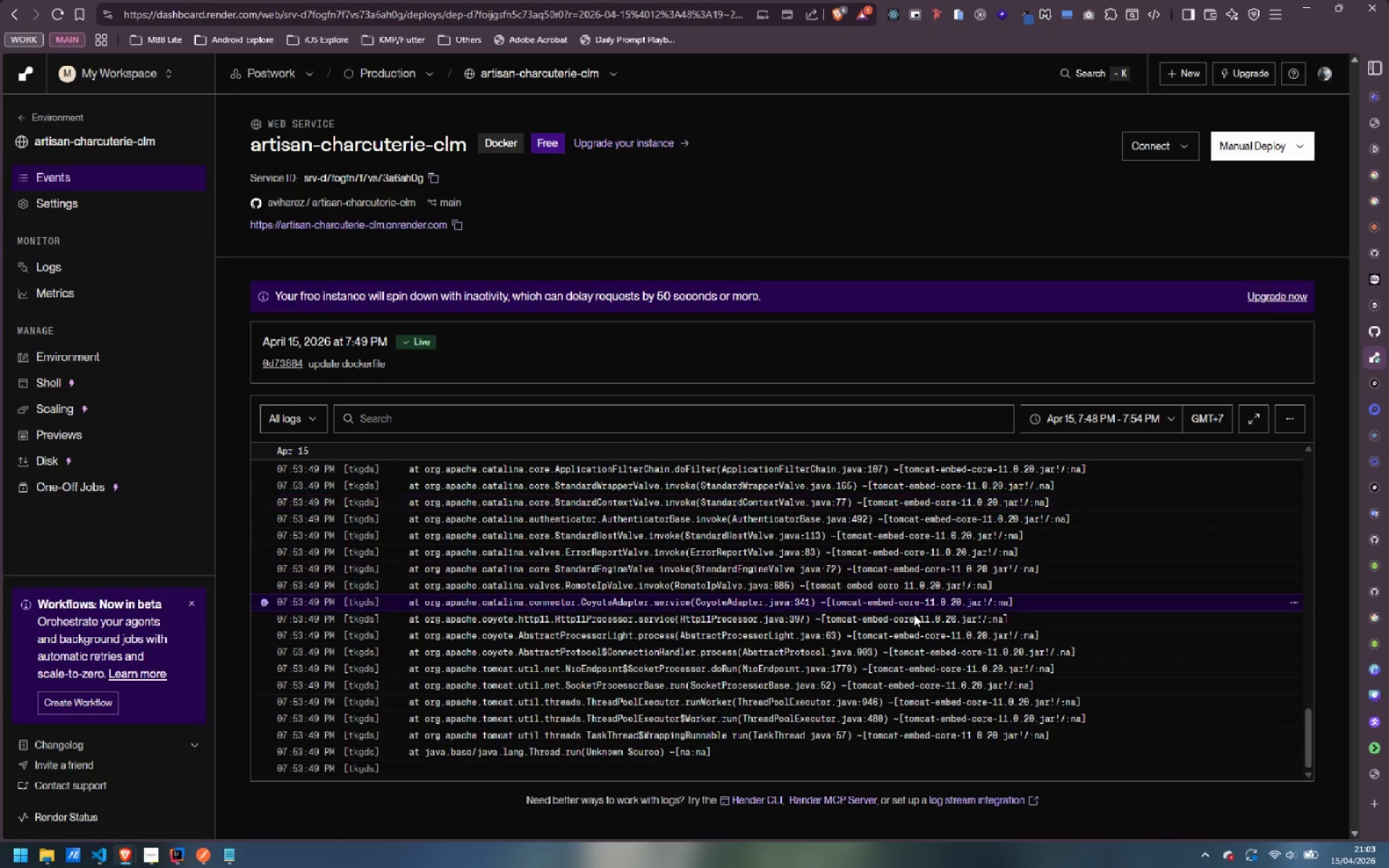 
scroll: coordinate [763, 692], scroll_direction: down, amount: 11.0